 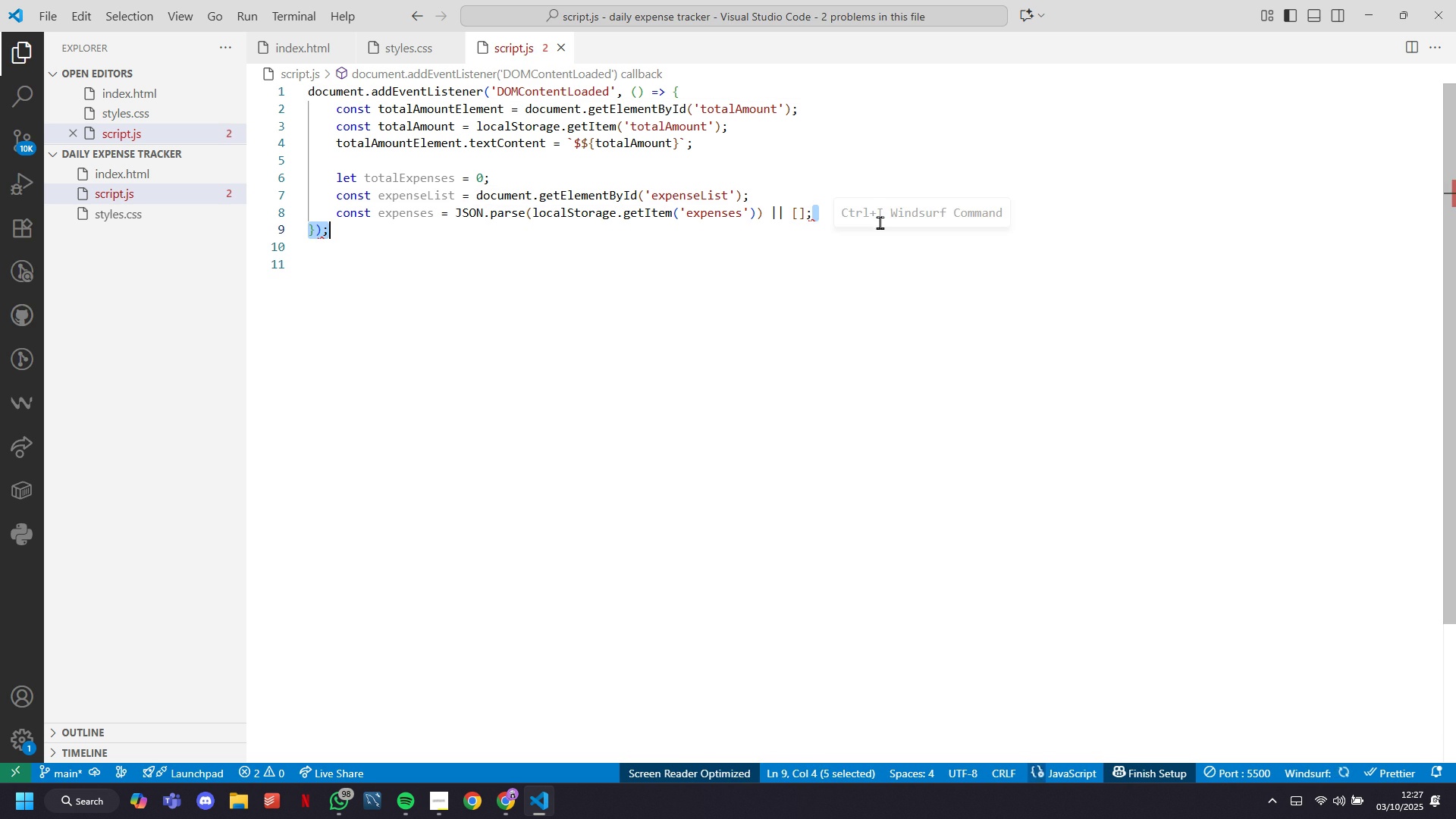 
key(ArrowLeft)
 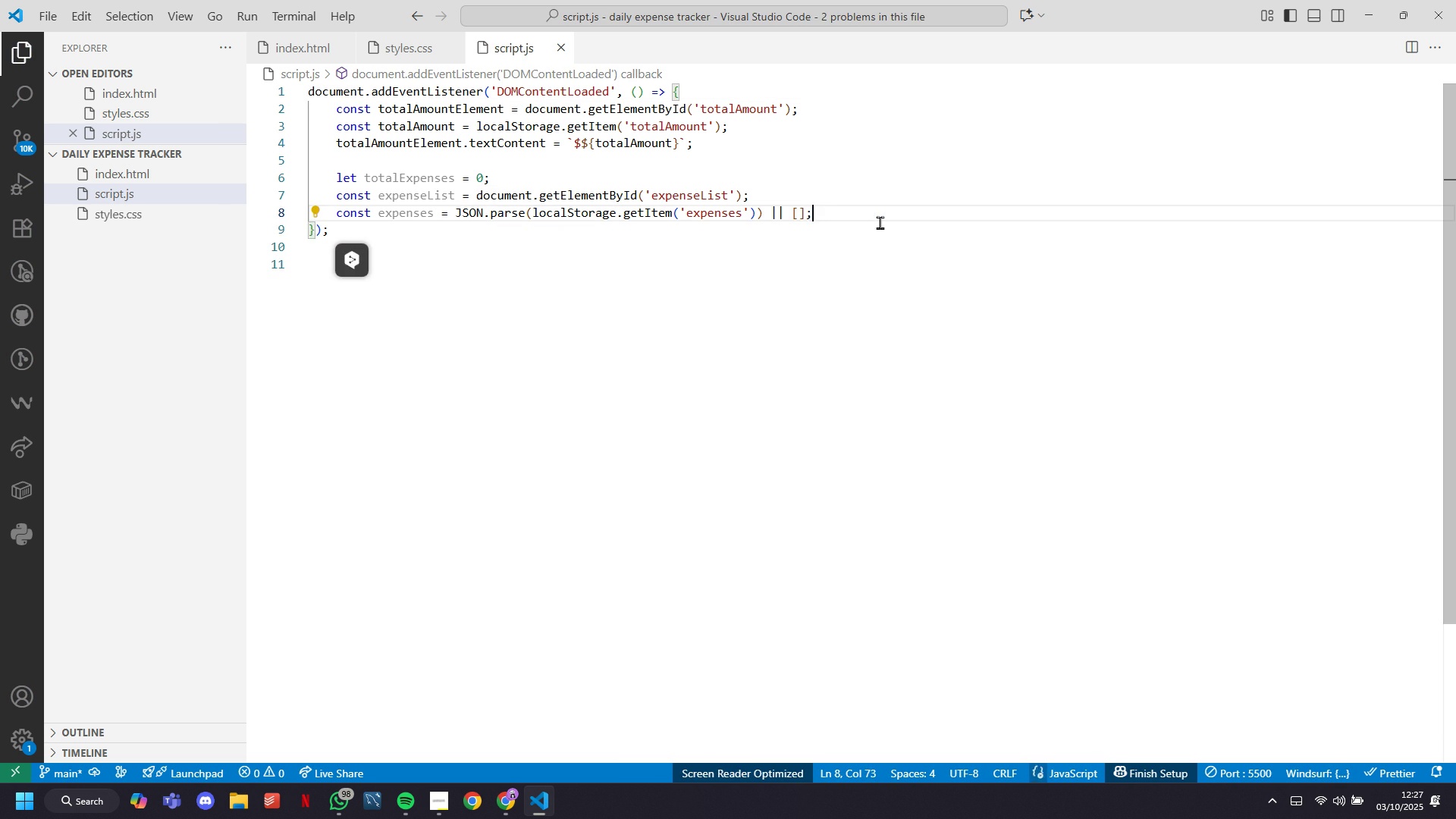 
key(ArrowLeft)
 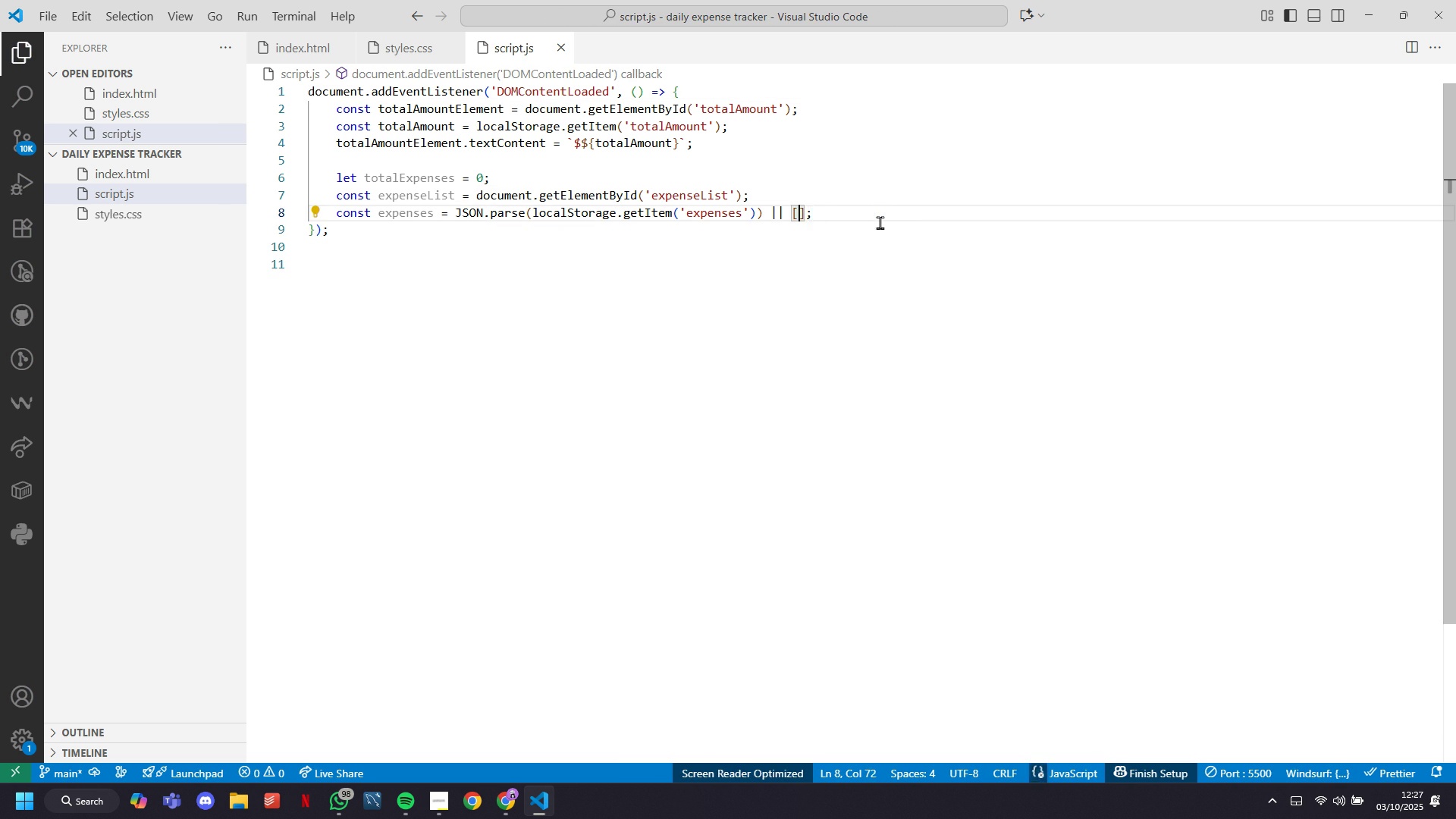 
key(ArrowLeft)
 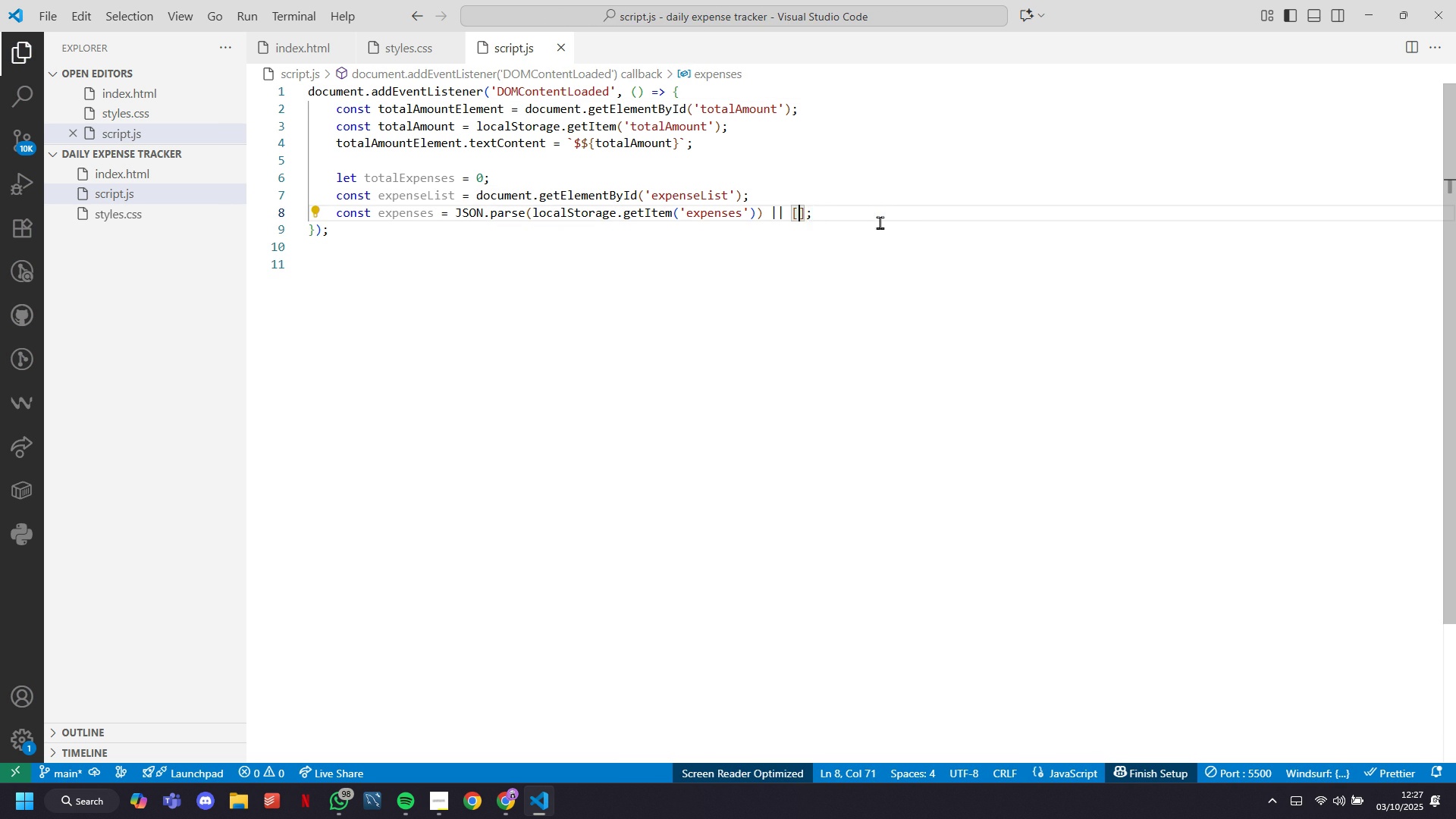 
key(ArrowRight)
 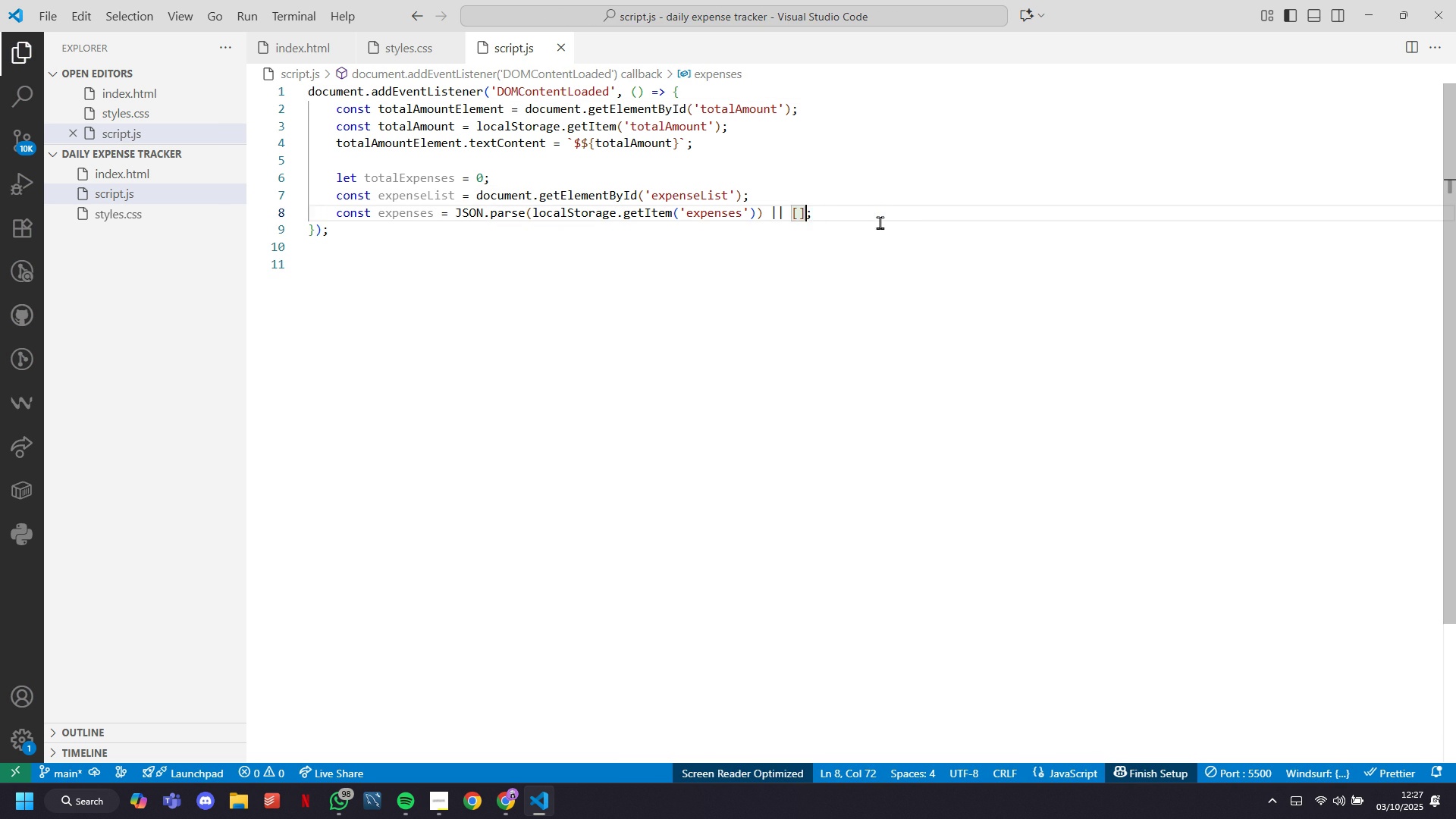 
key(ArrowRight)
 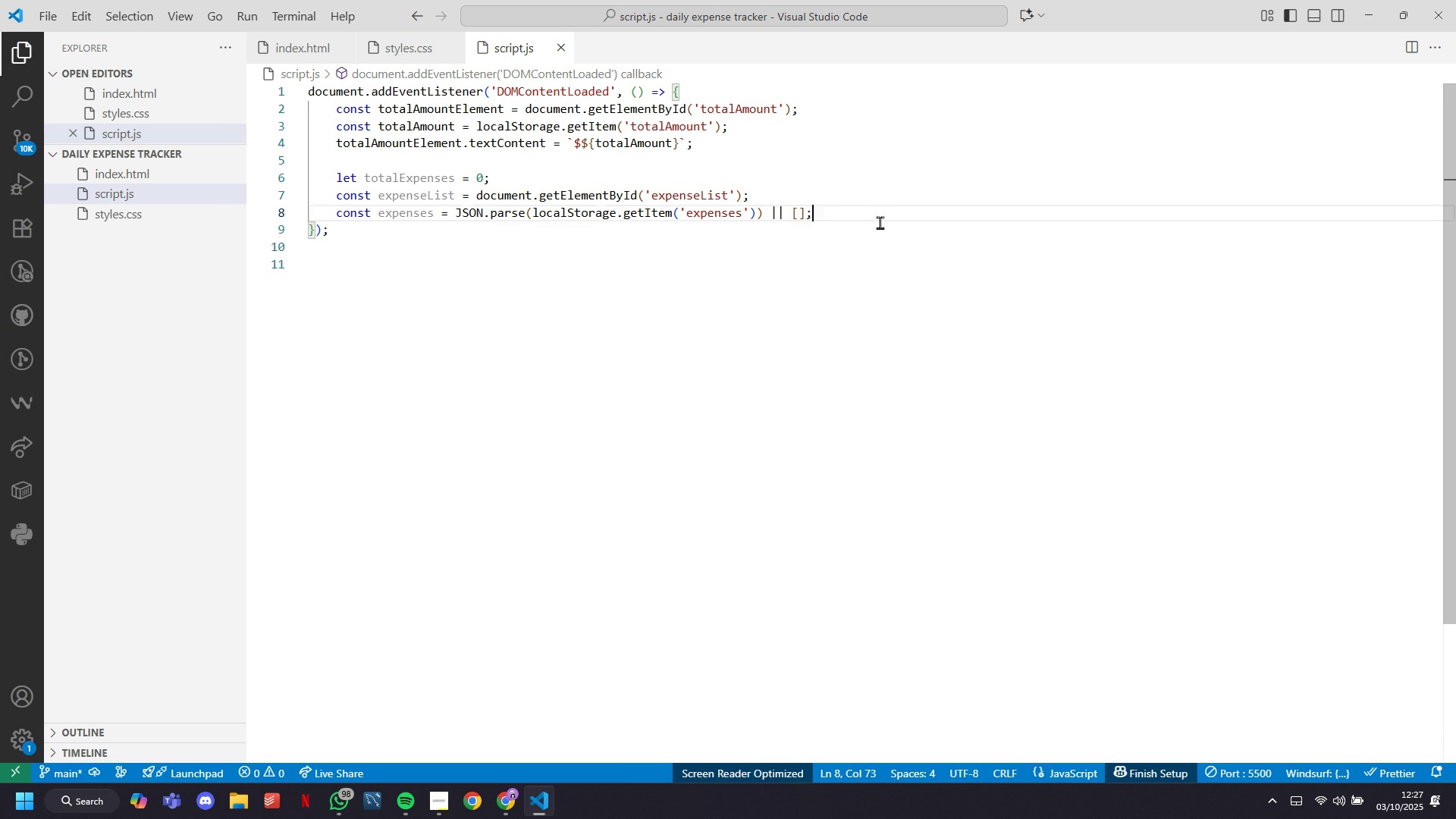 
key(Enter)
 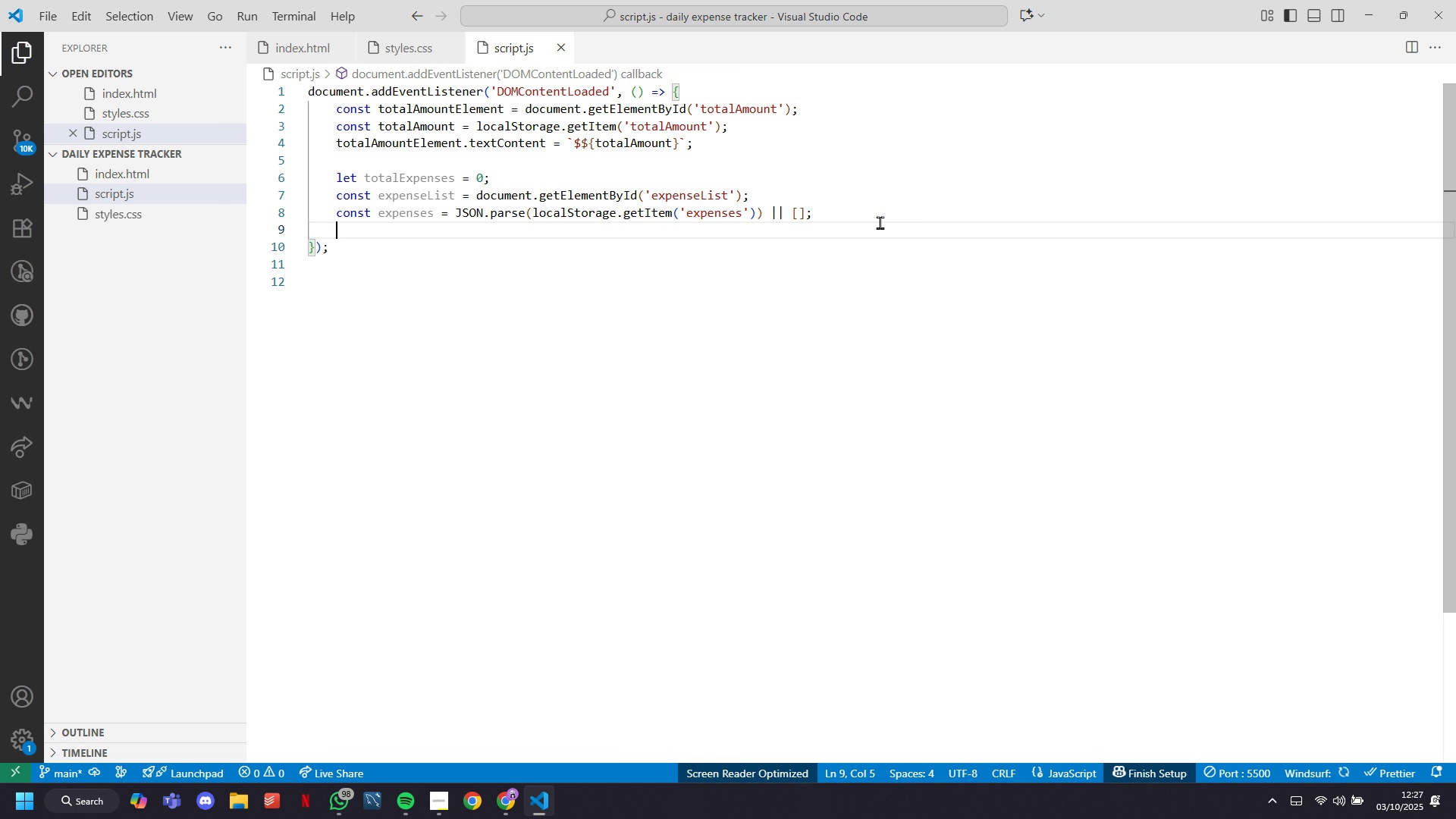 
key(Enter)
 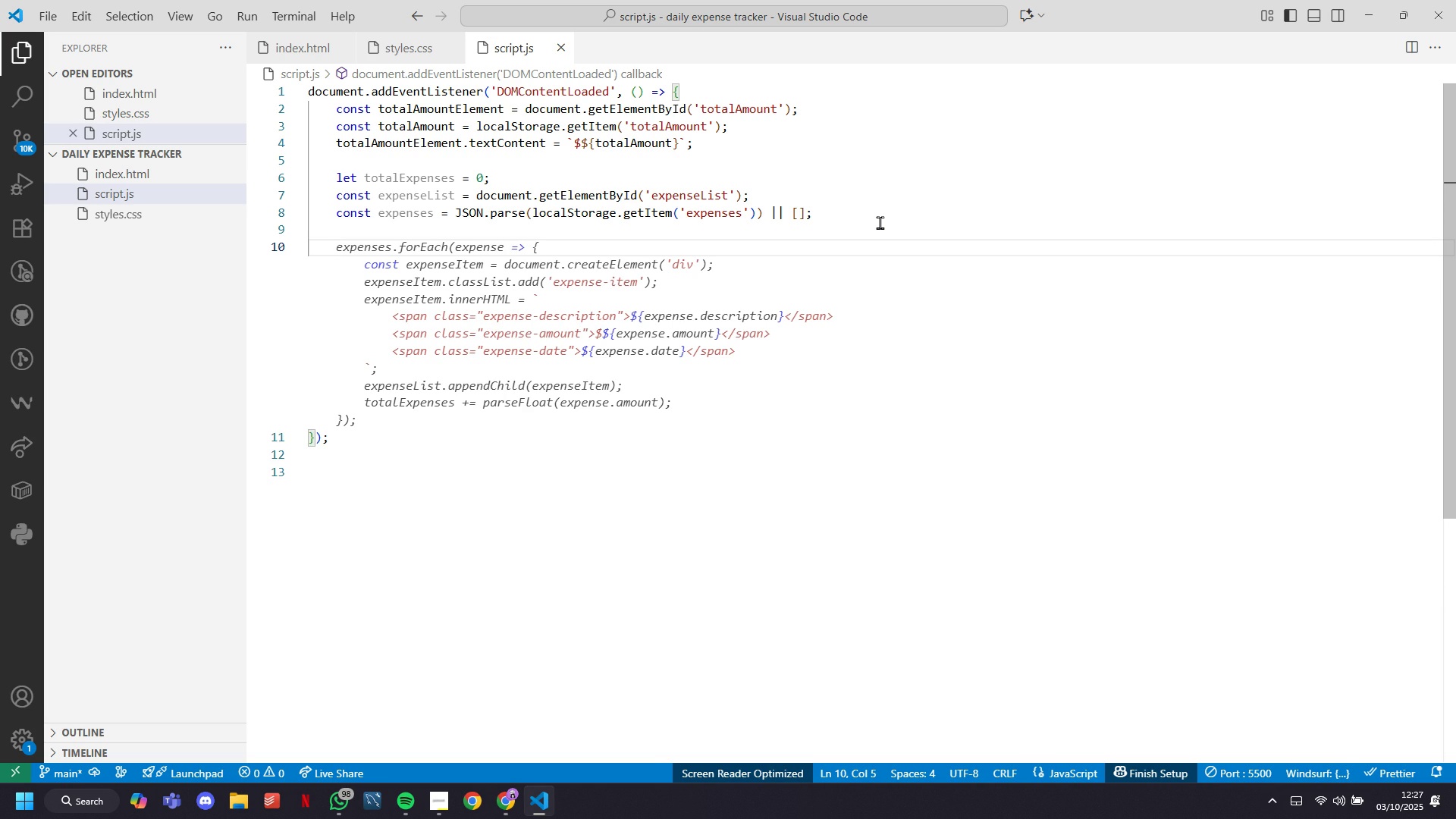 
wait(7.54)
 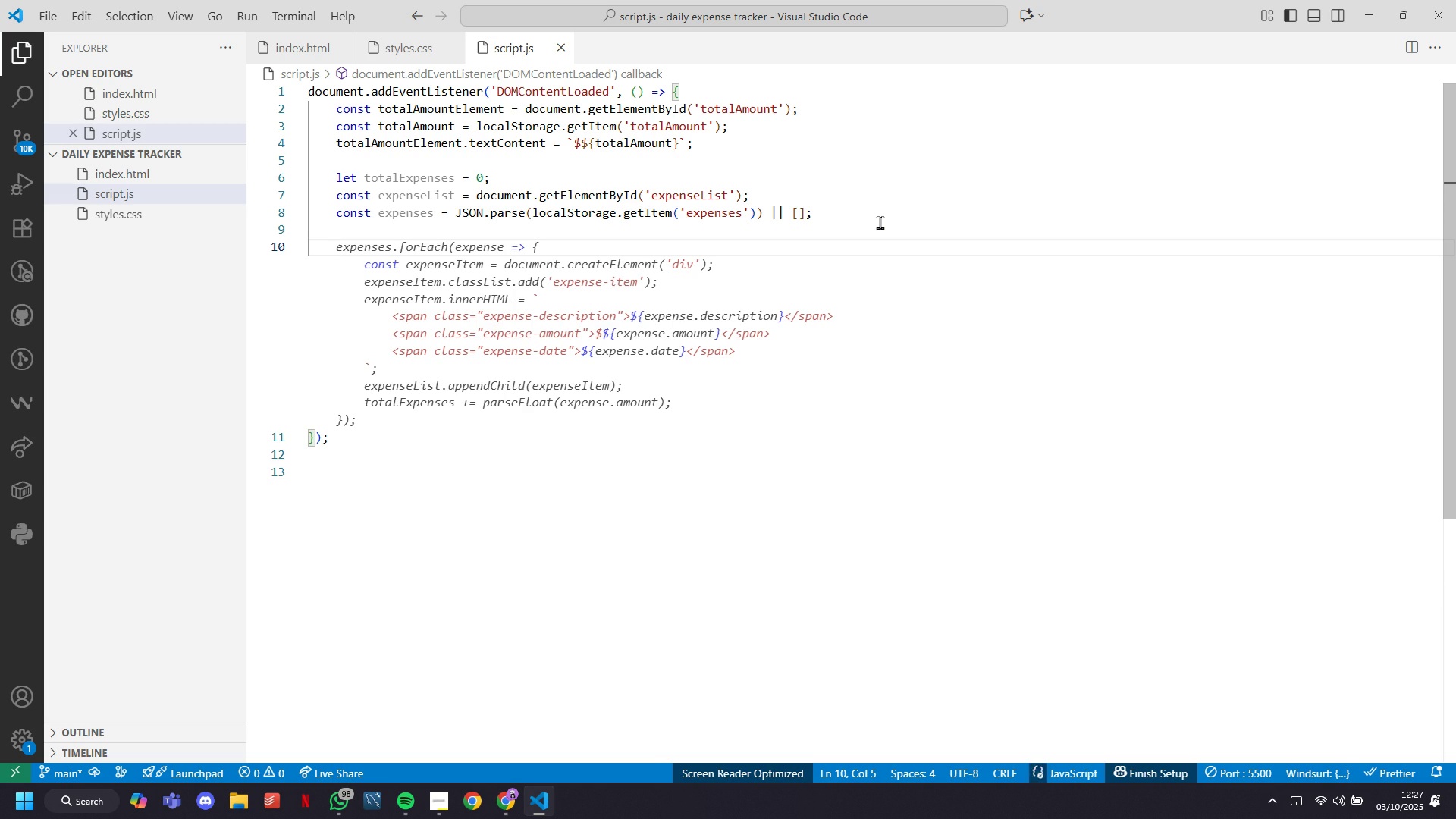 
key(Tab)
 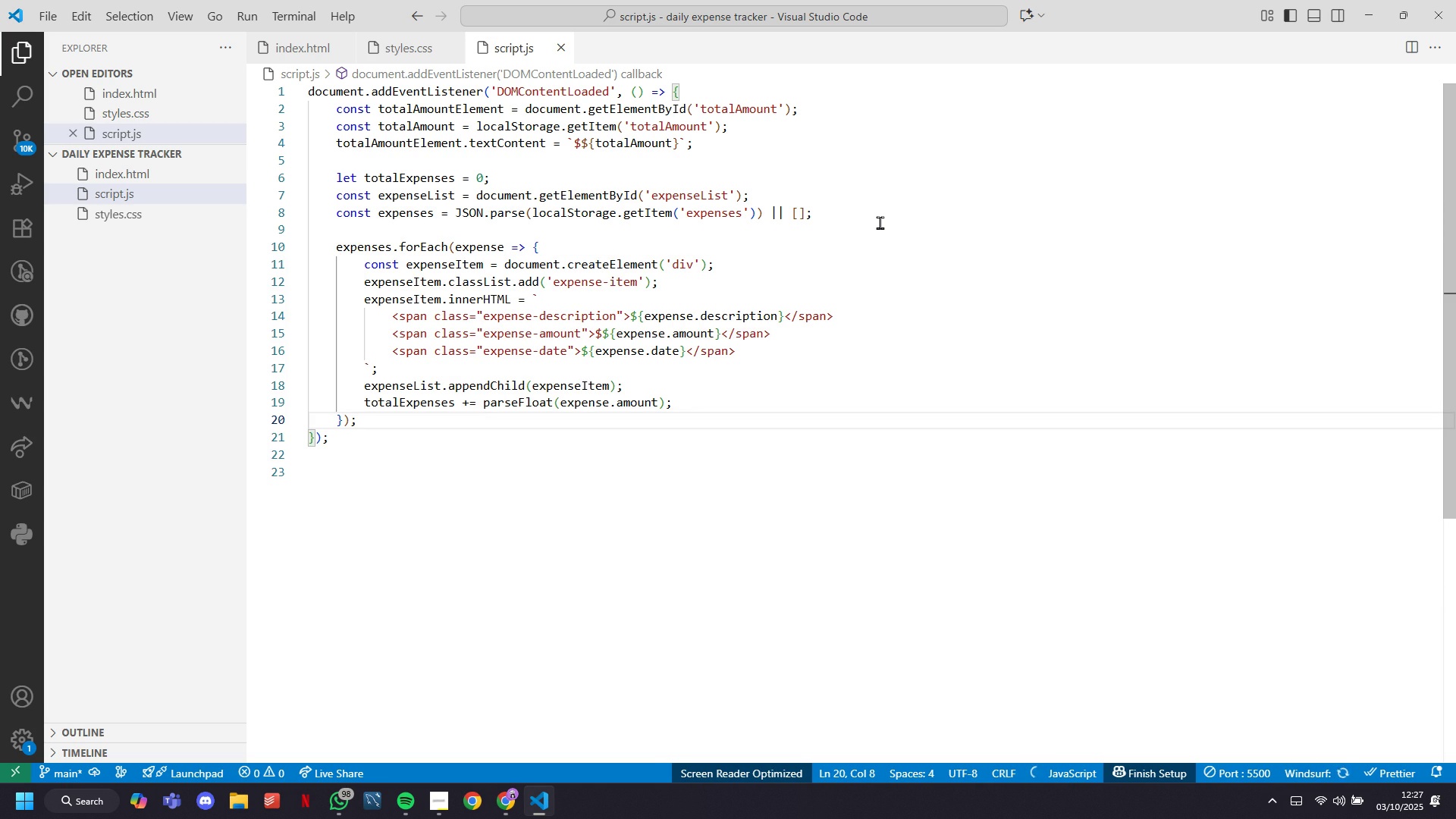 
key(Enter)
 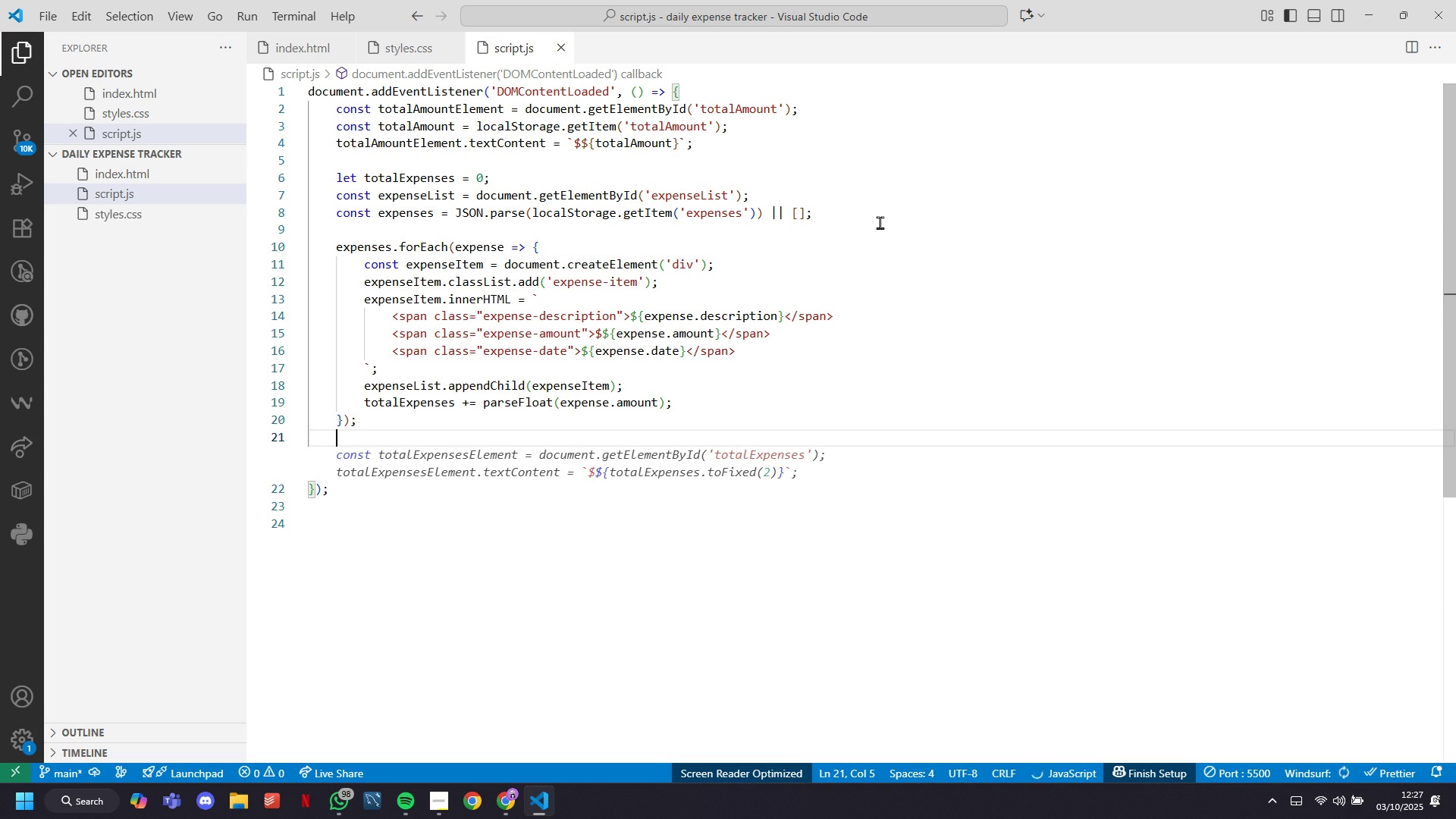 
key(Tab)
 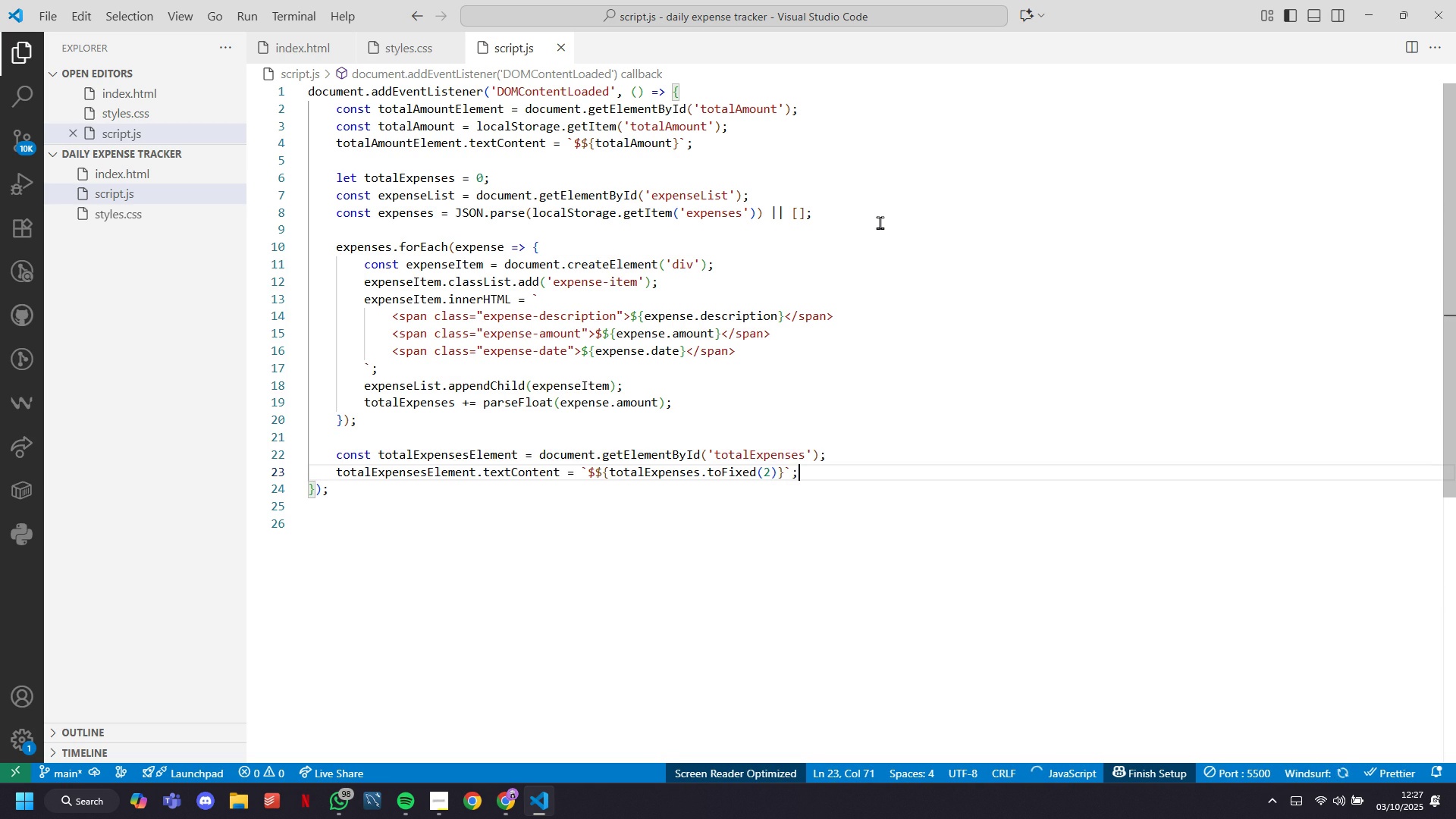 
key(Enter)
 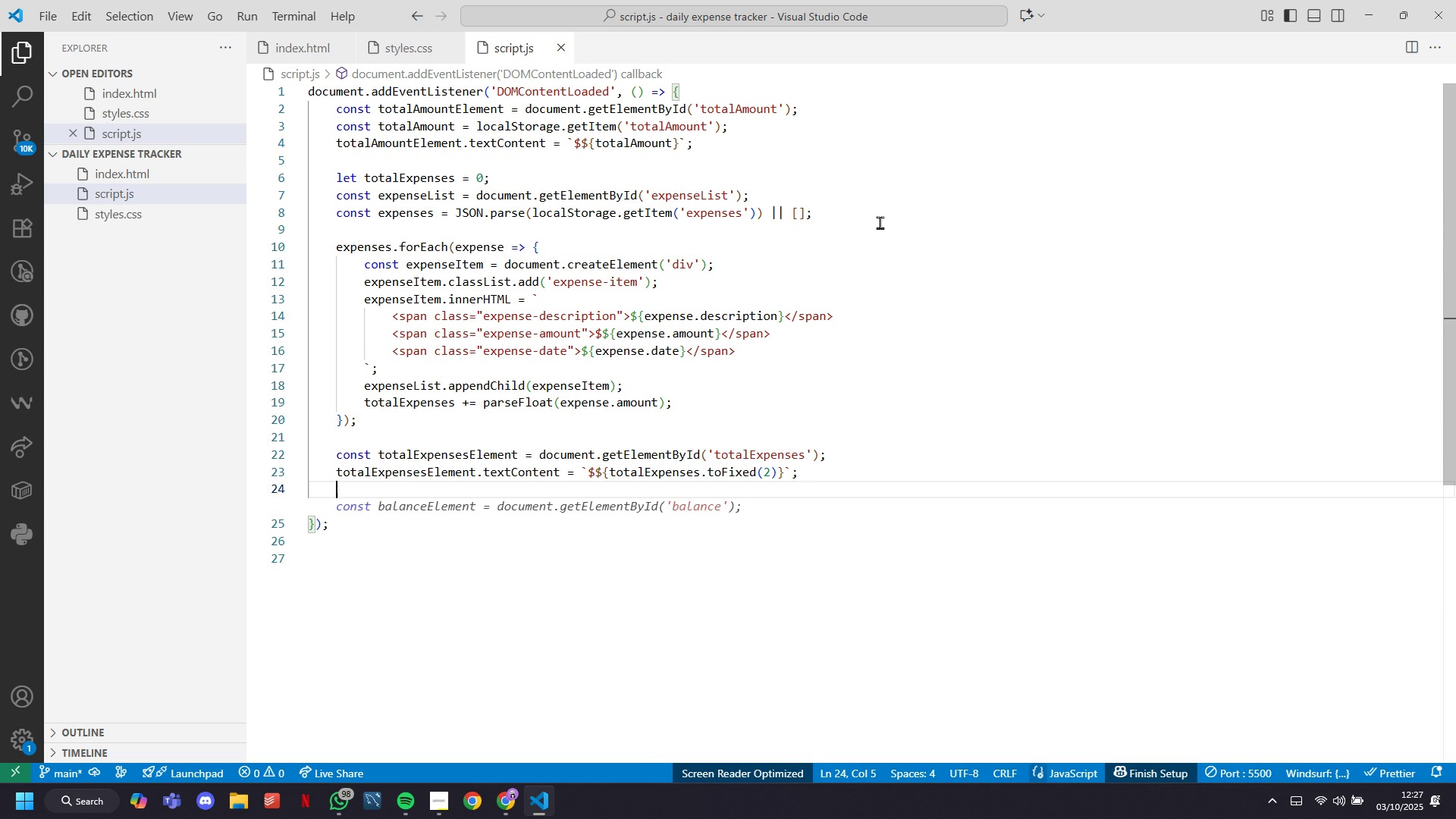 
key(Tab)
 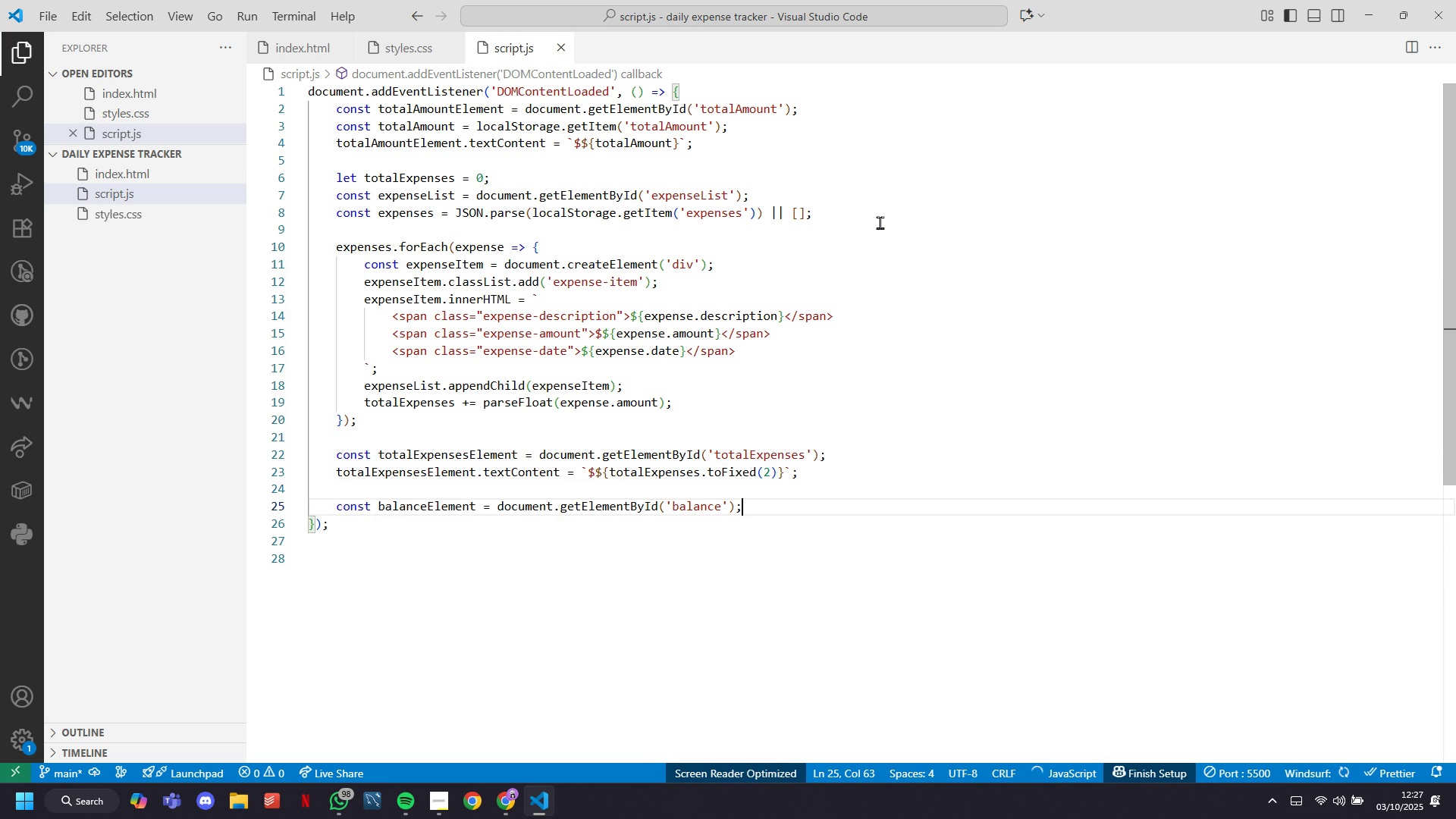 
key(Enter)
 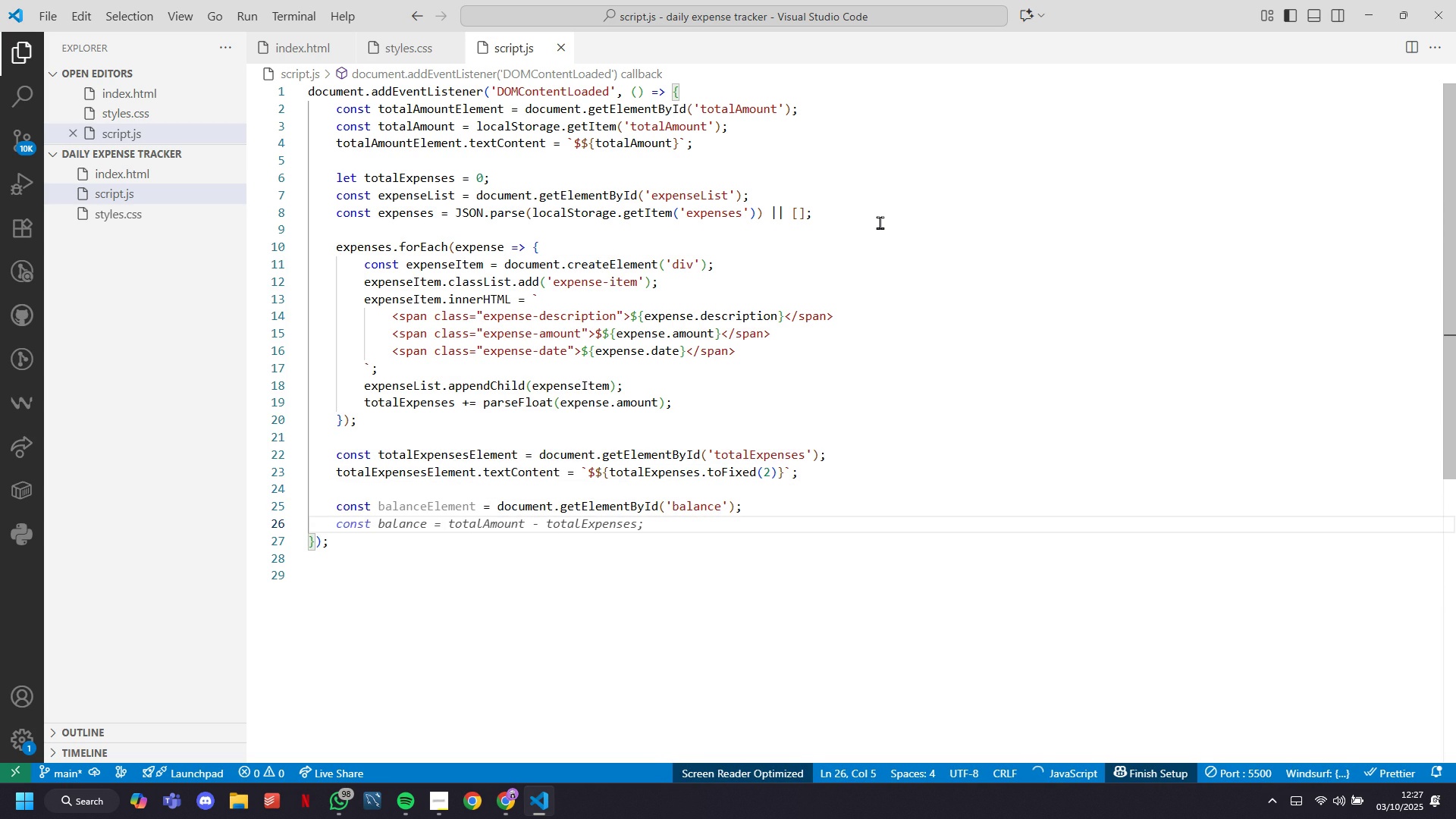 
key(Tab)
 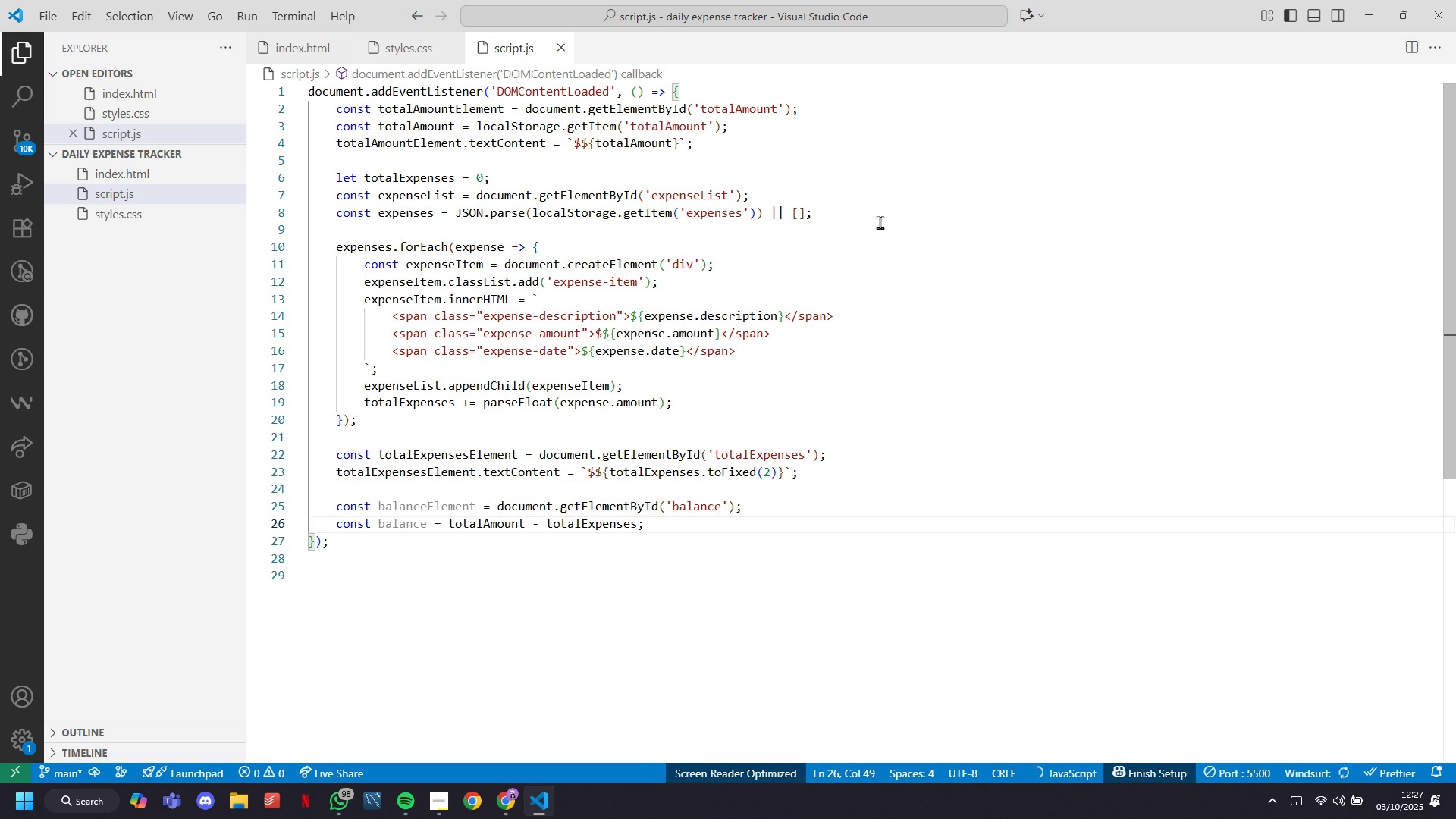 
key(Enter)
 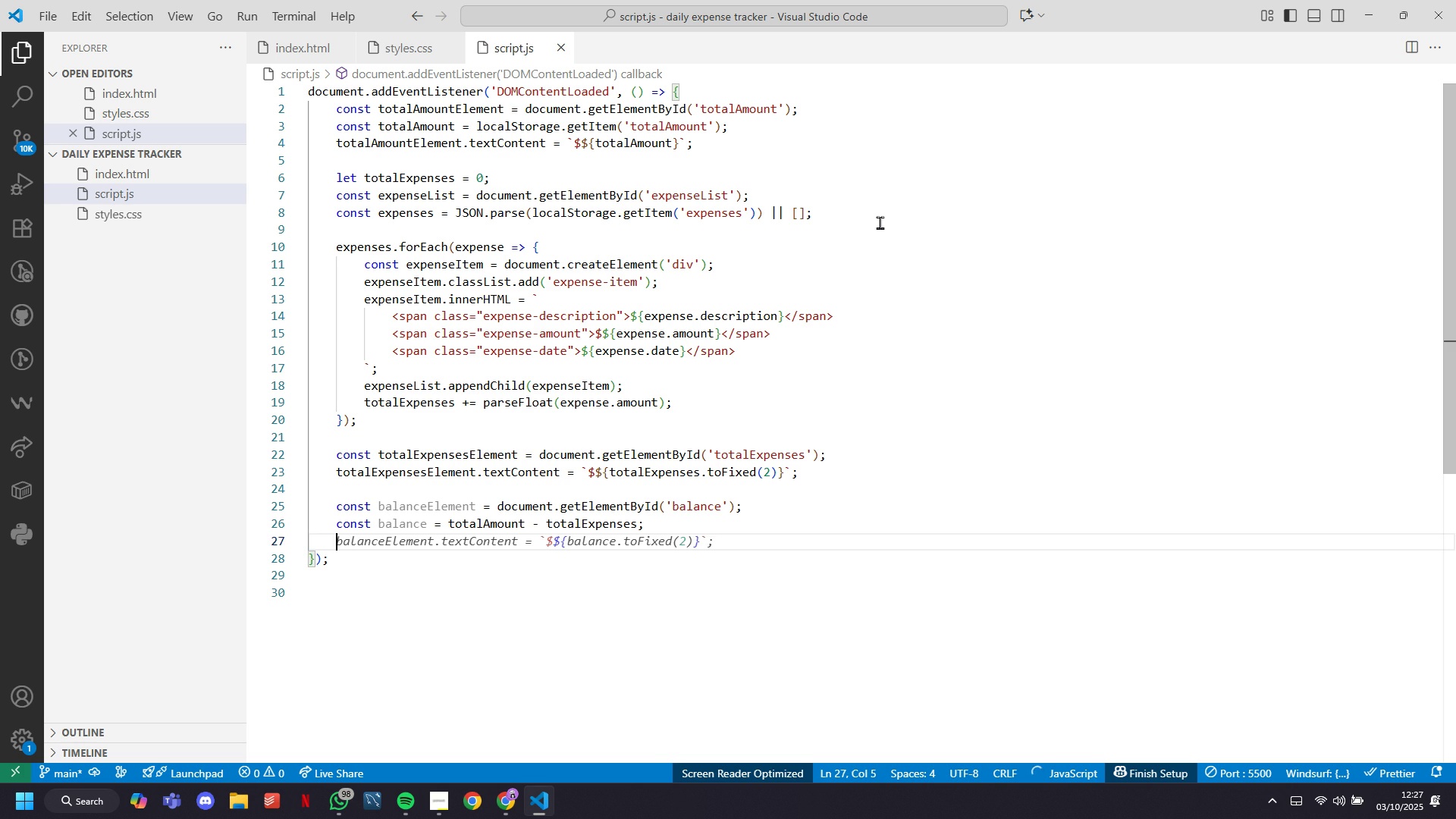 
key(Tab)
 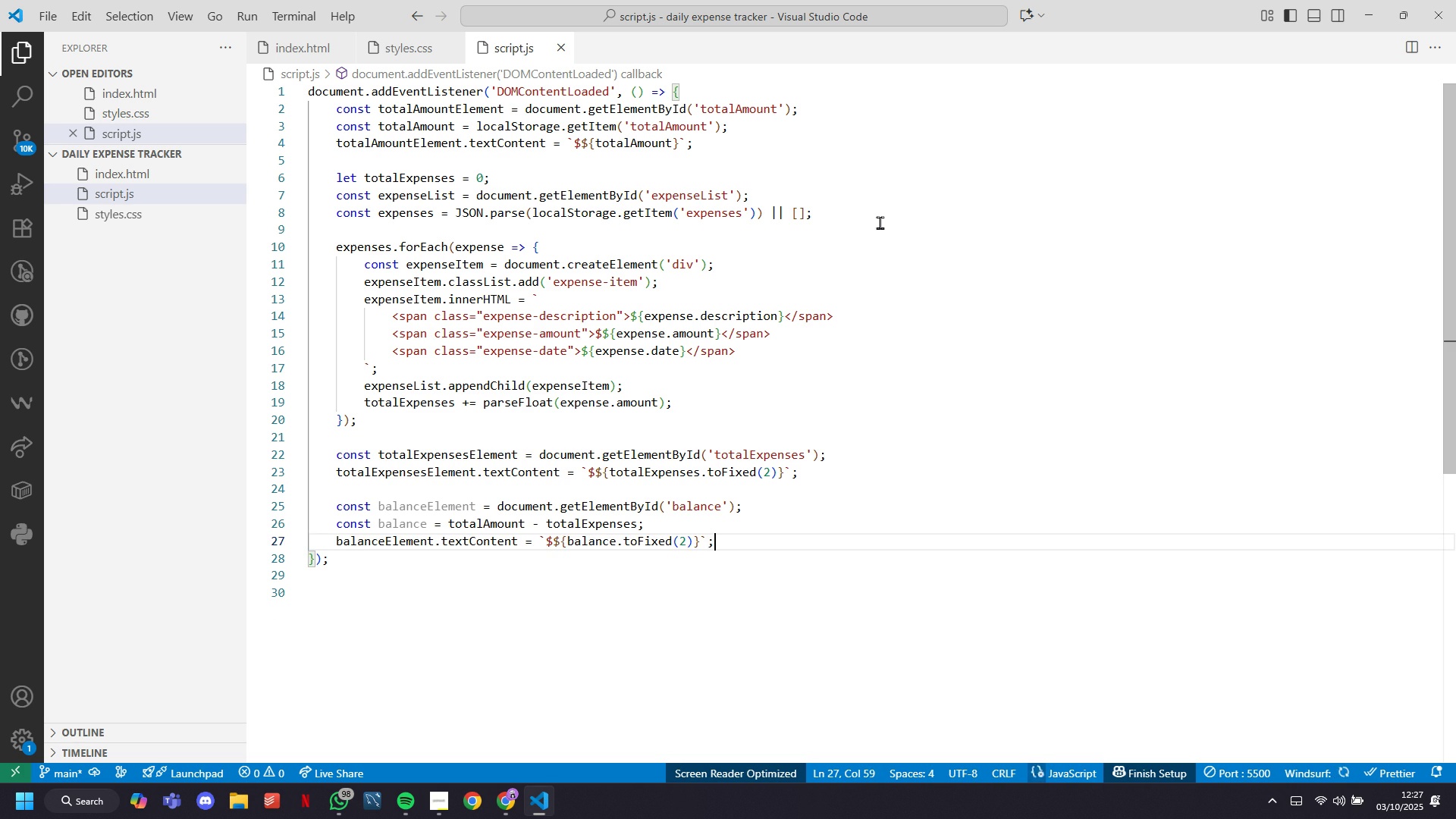 
key(Enter)
 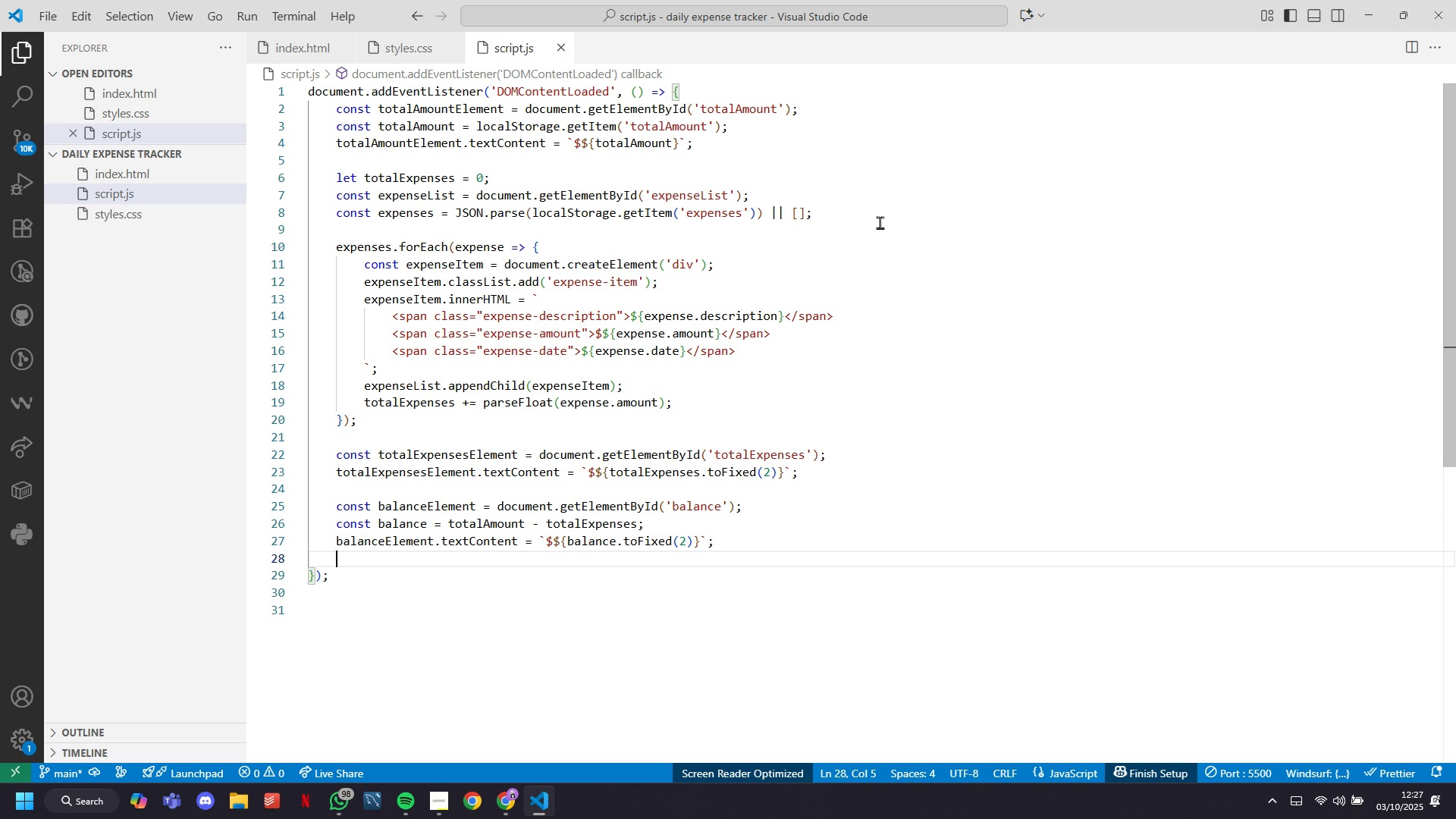 
key(Tab)
 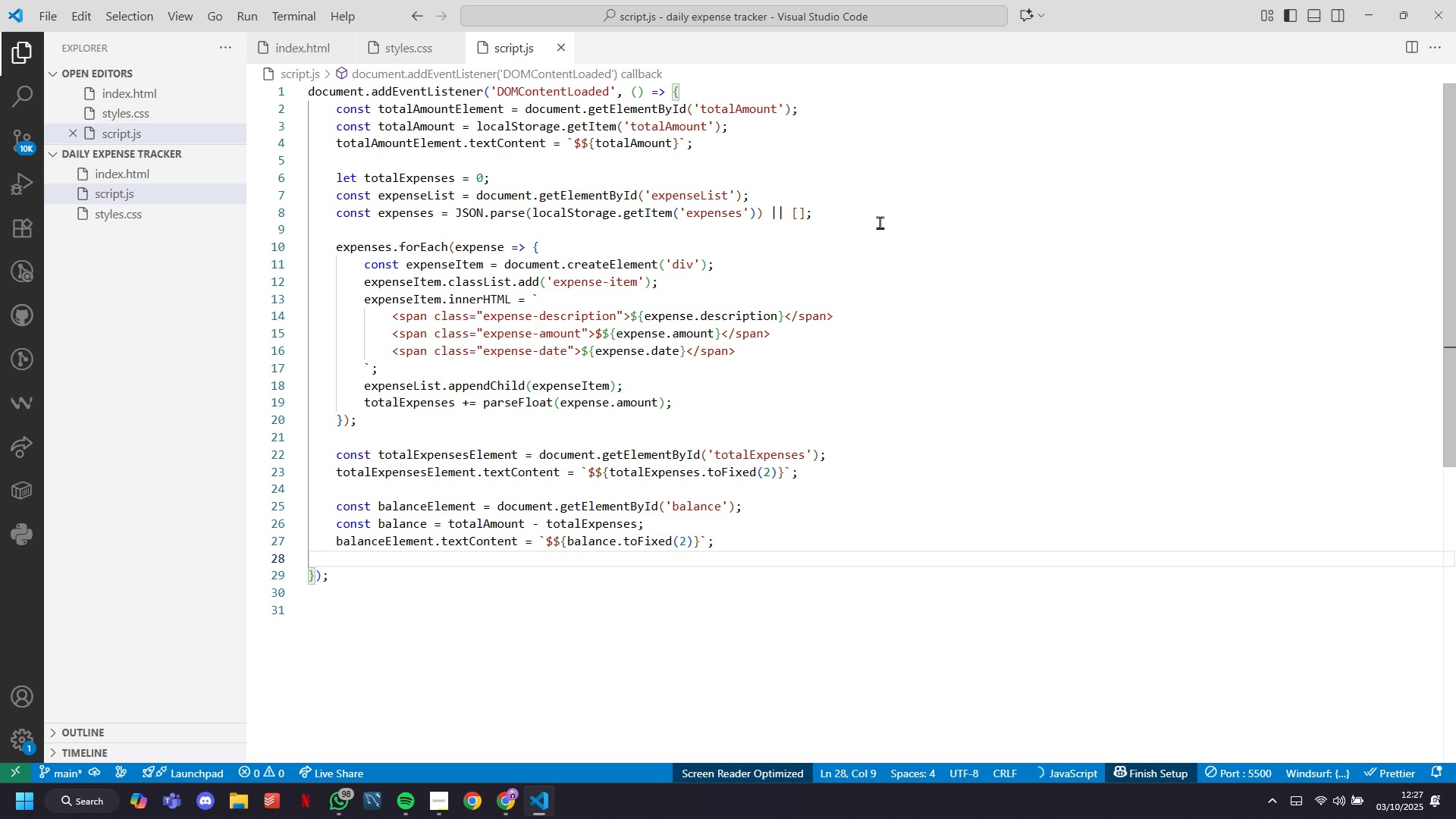 
key(Backspace)